 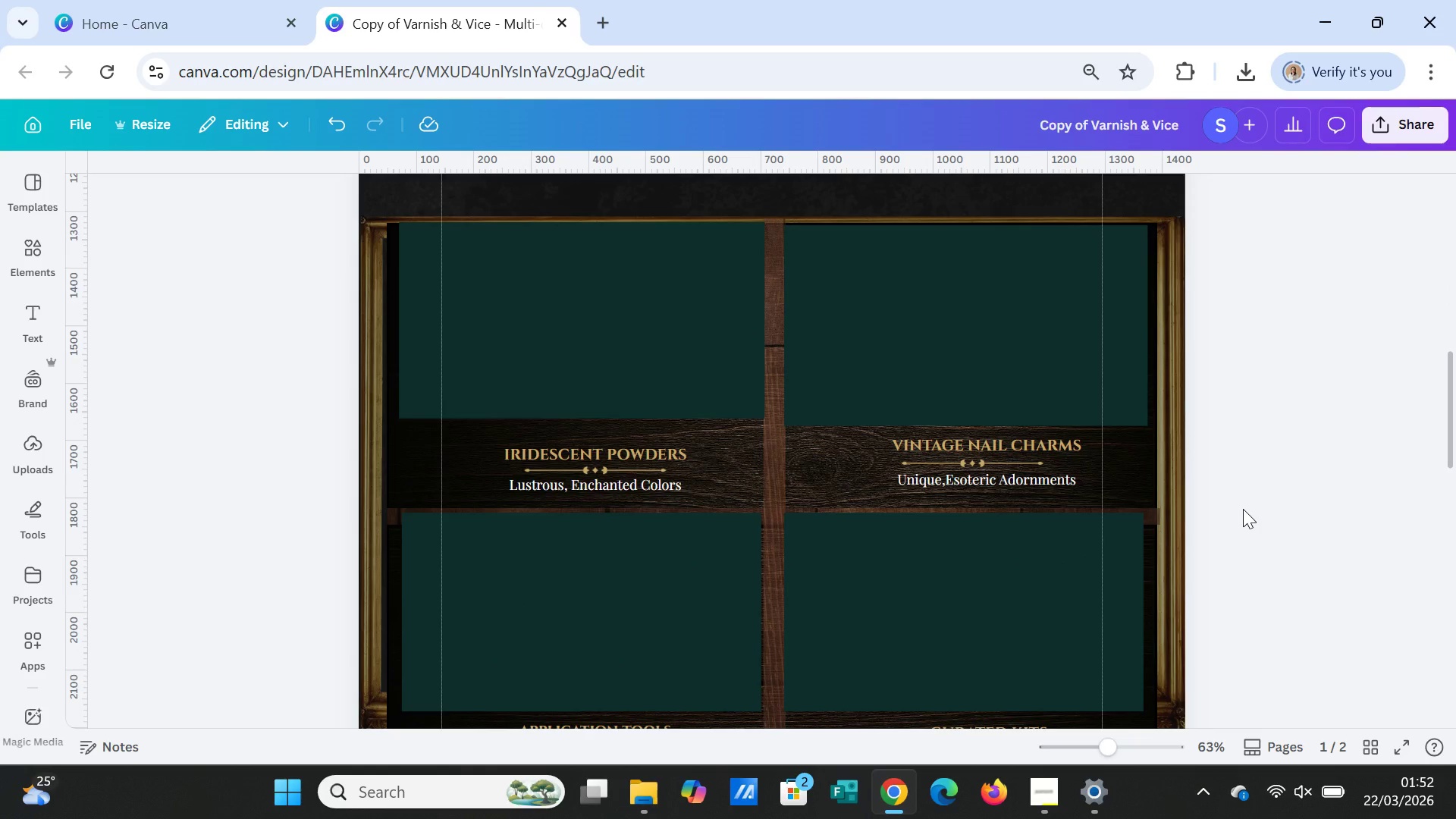 
left_click([1371, 128])
 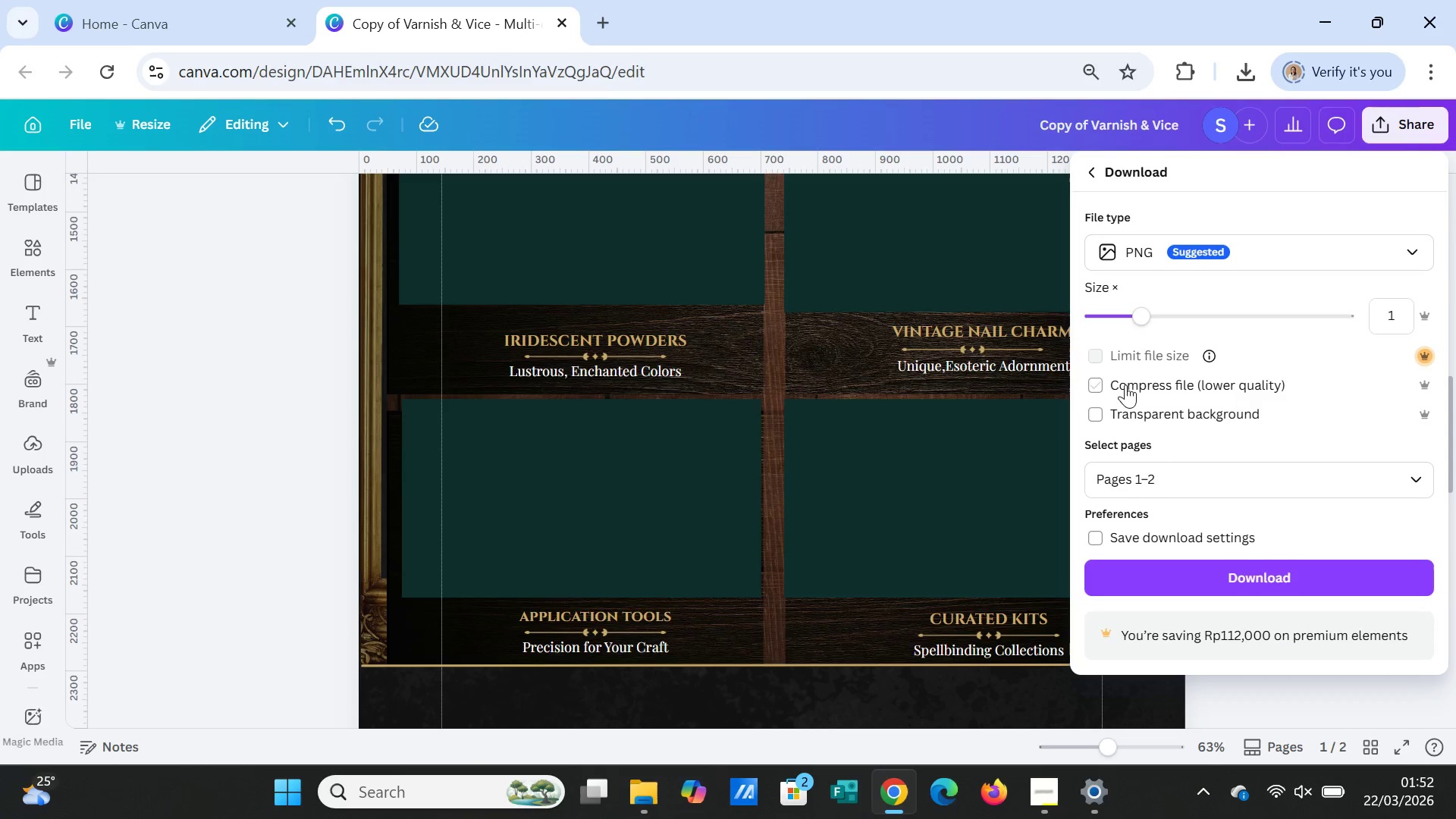 
left_click([1113, 415])
 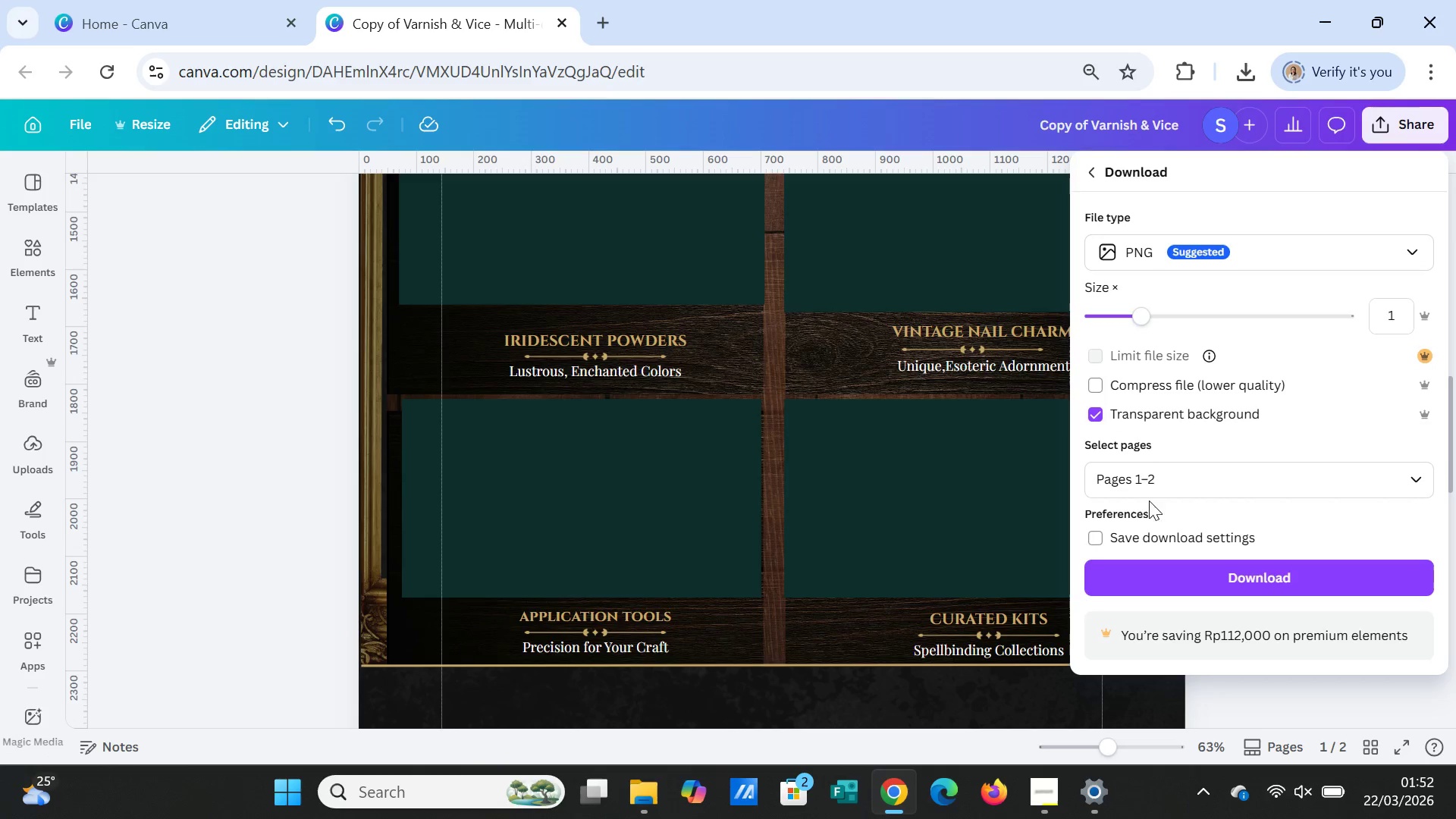 
double_click([1163, 479])
 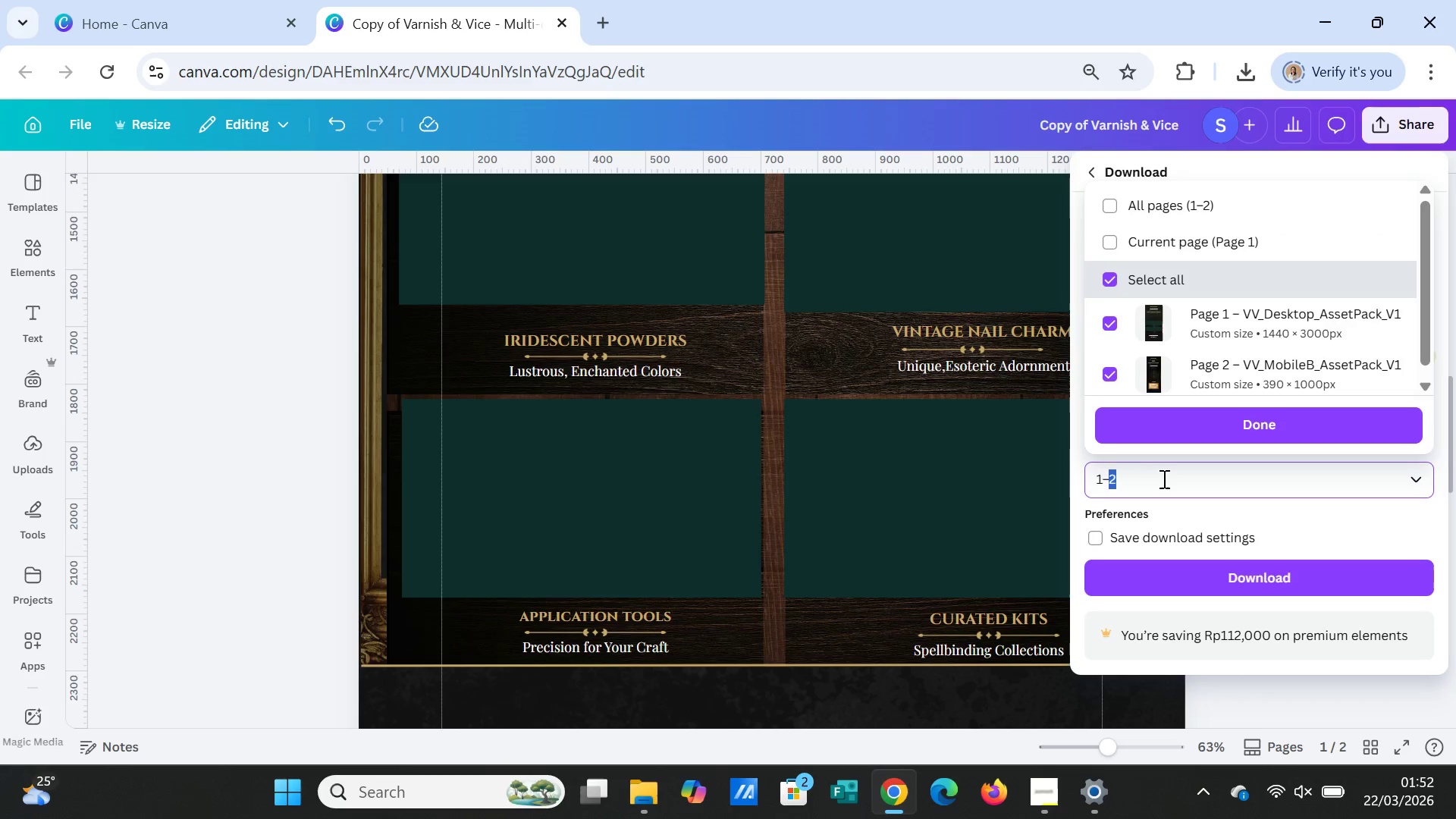 
double_click([1163, 479])
 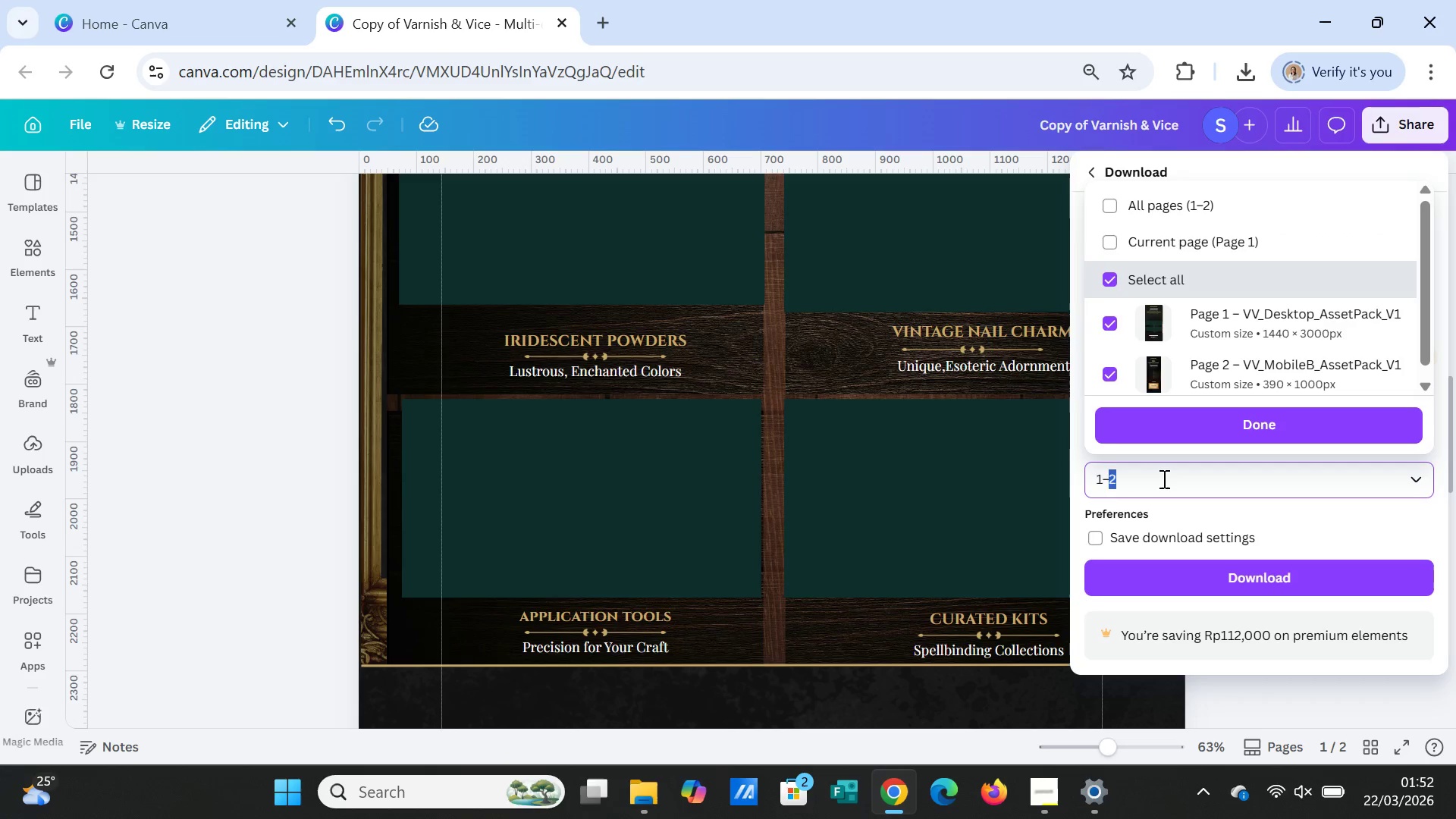 
triple_click([1163, 479])
 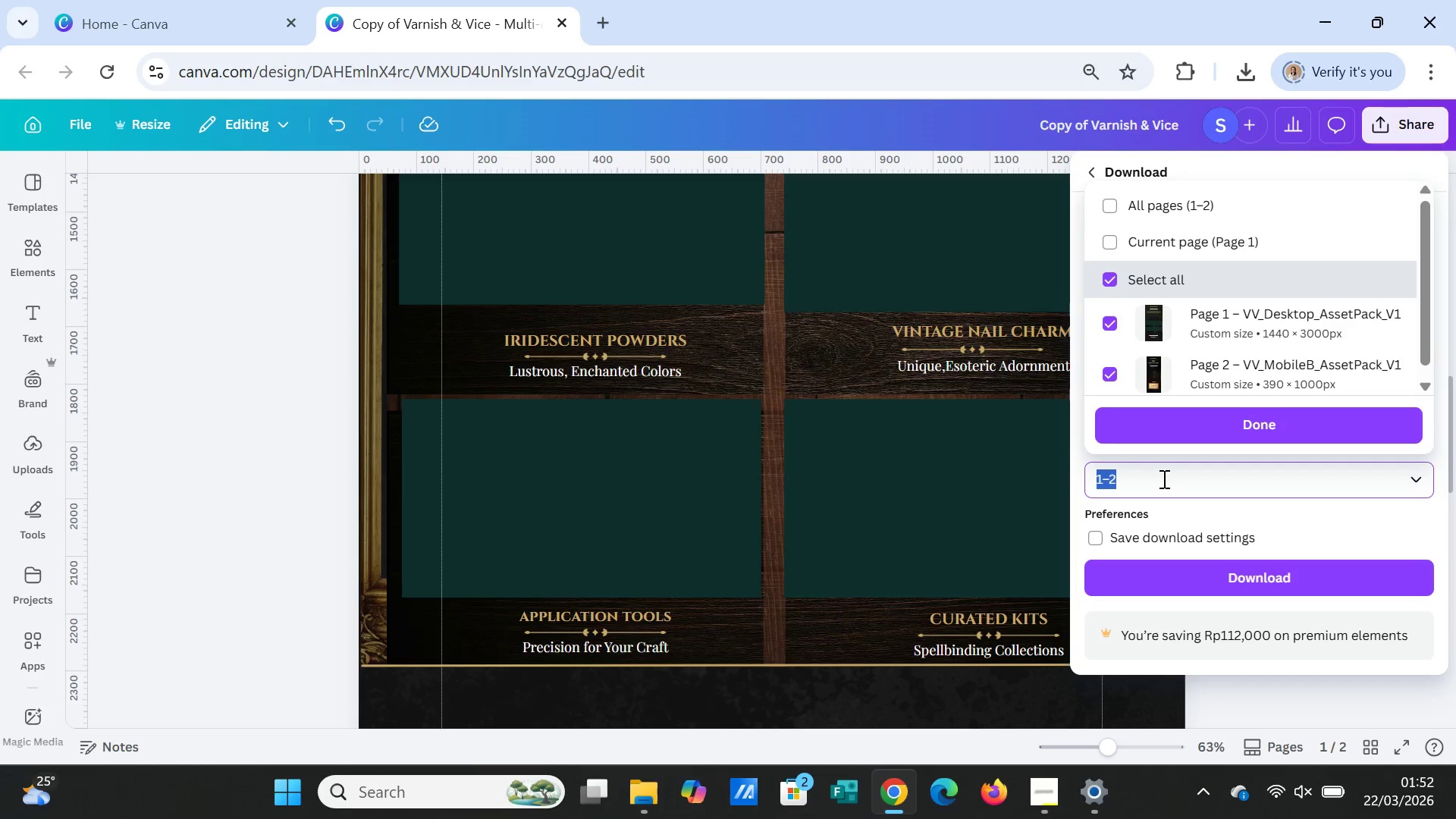 
key(1)
 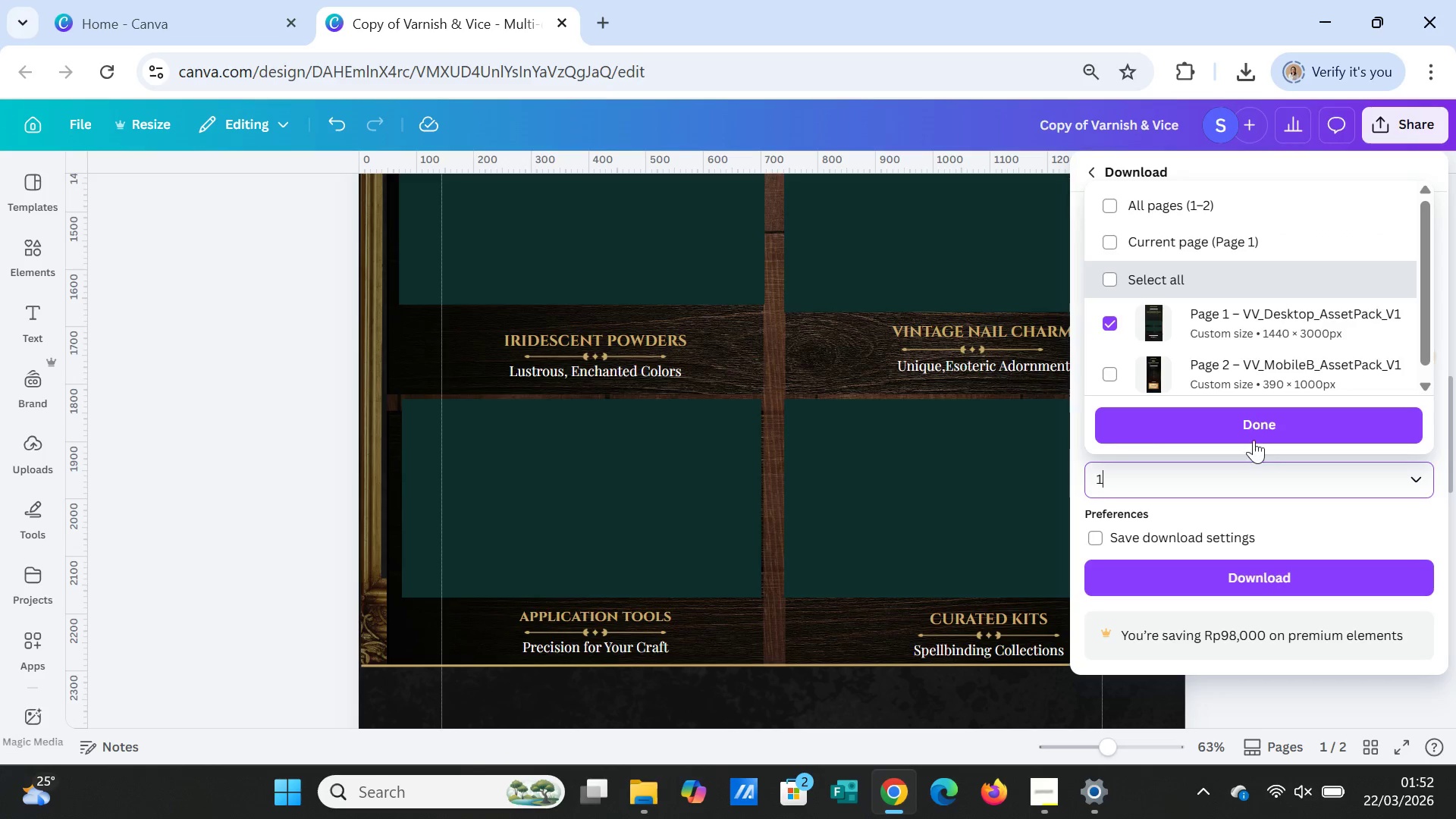 
left_click([1253, 429])
 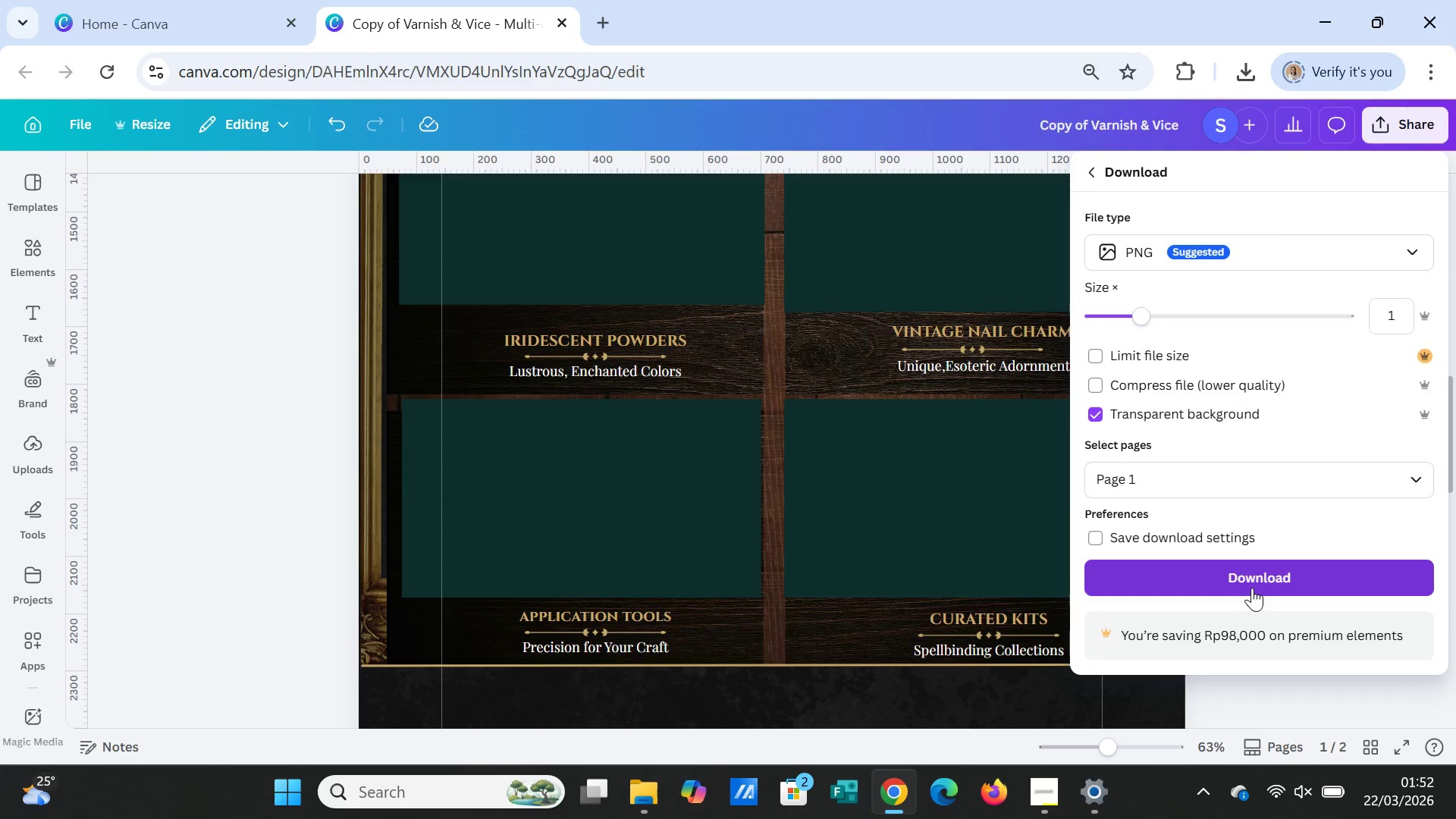 
left_click([1252, 588])
 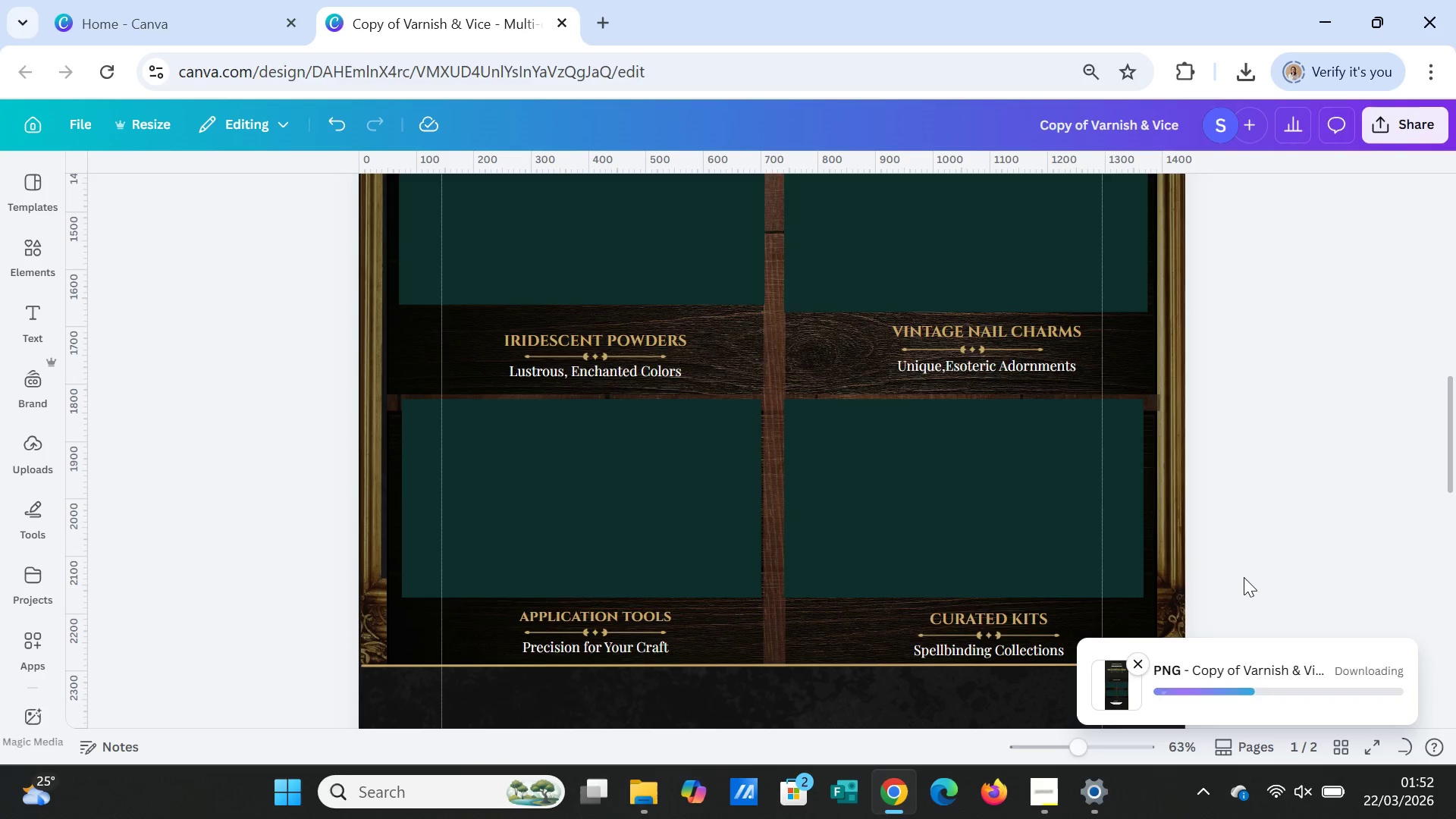 
wait(8.82)
 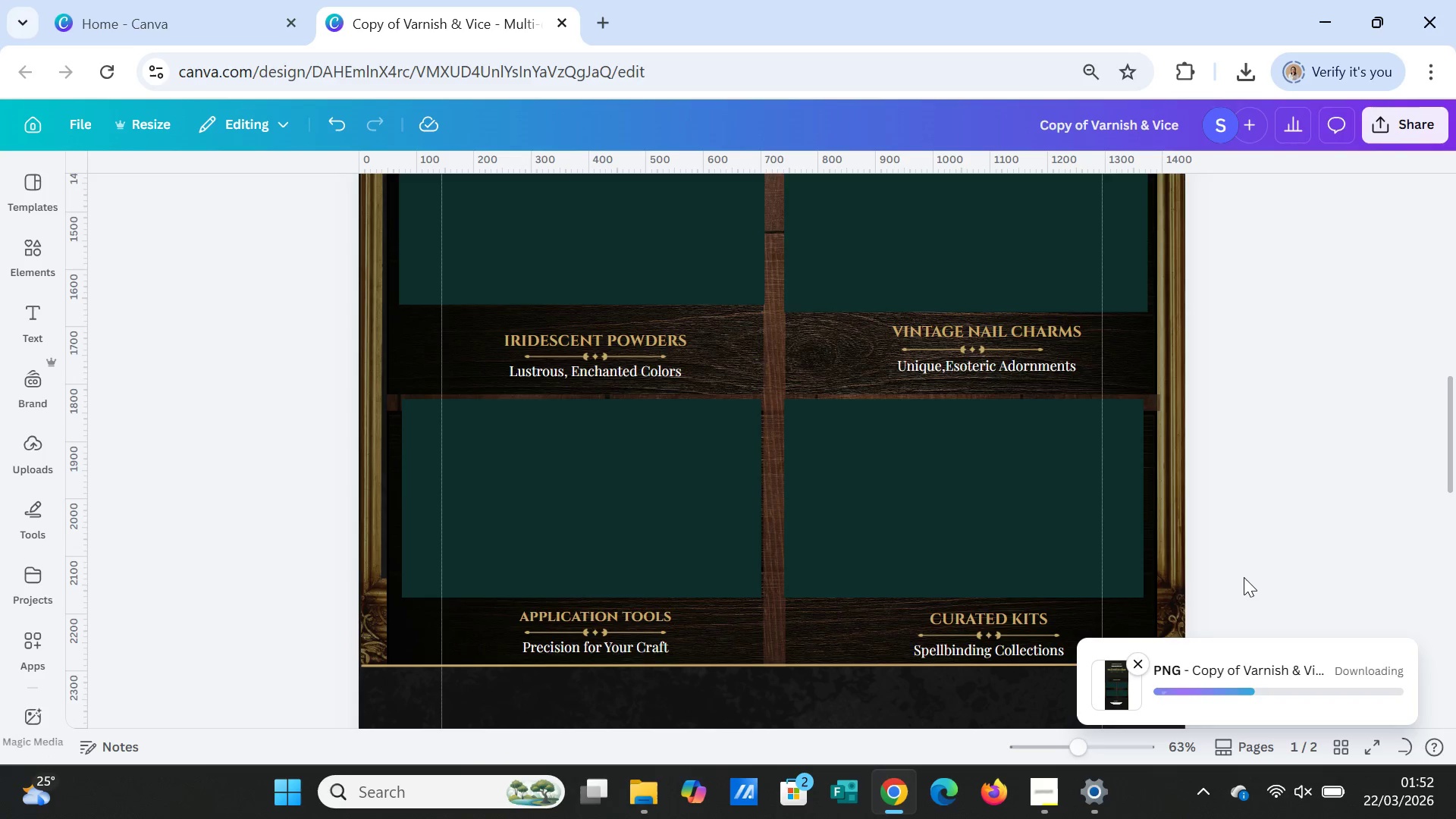 
mouse_move([1383, 191])
 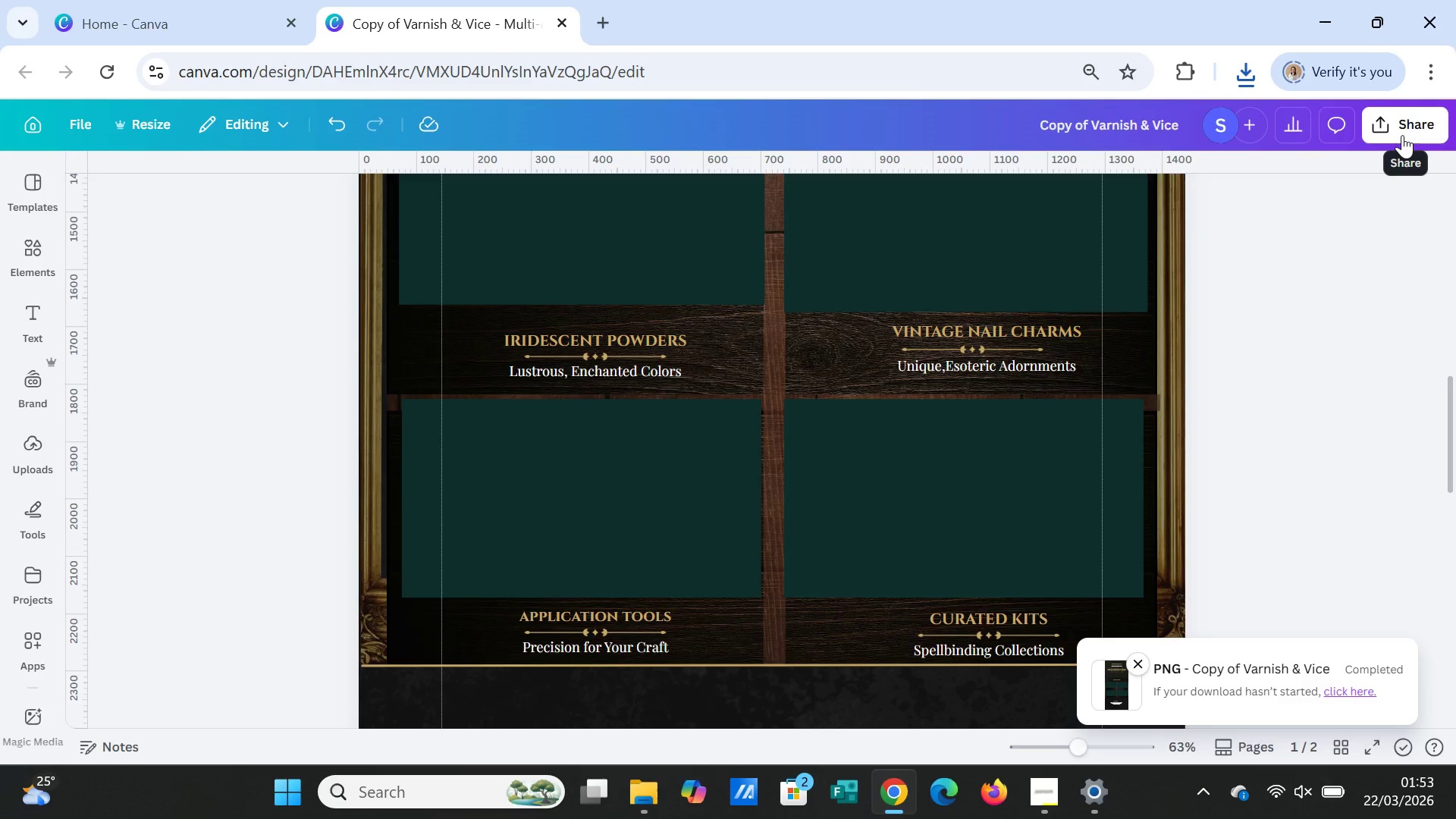 
left_click([1402, 135])
 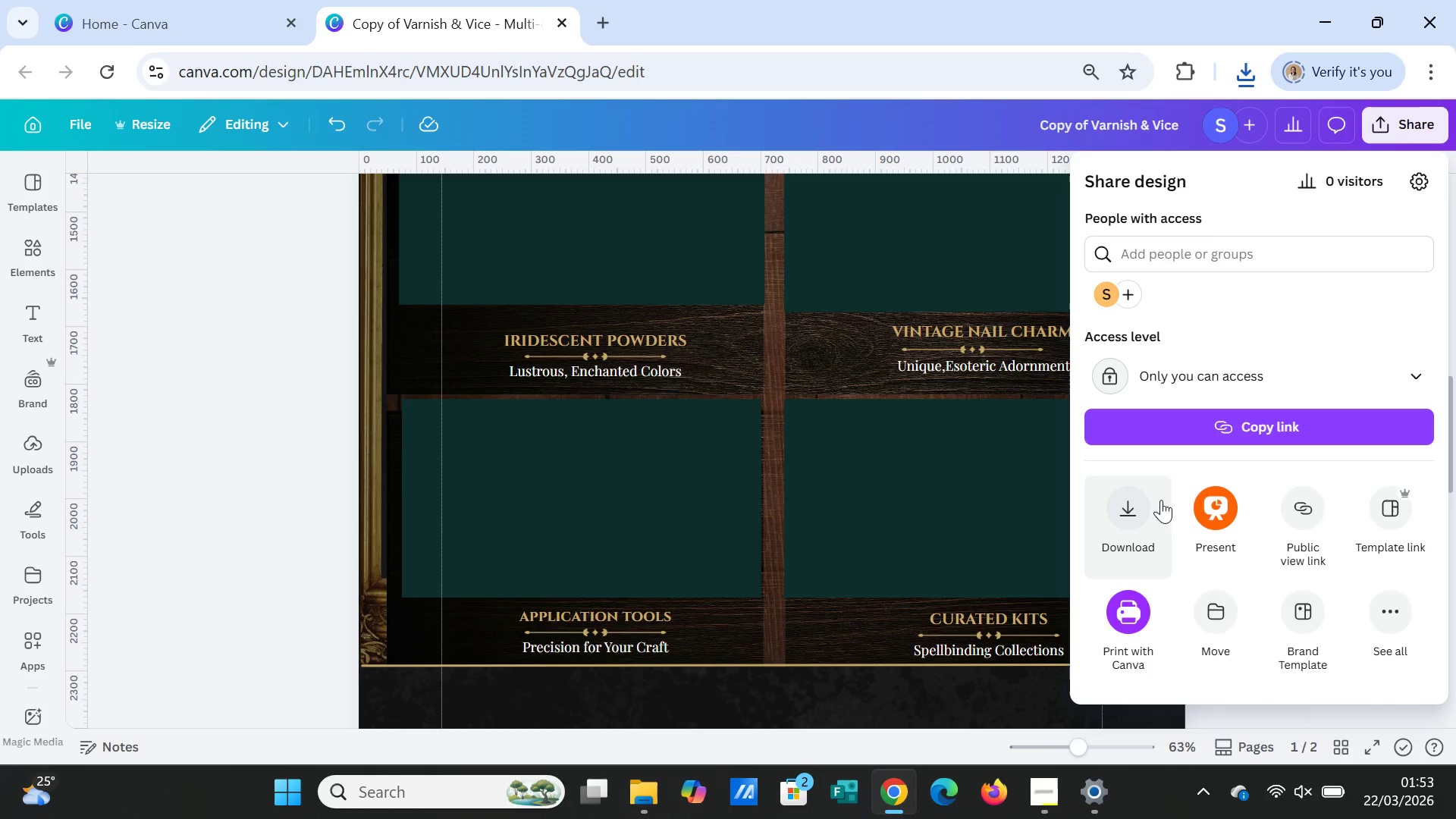 
left_click([1144, 507])
 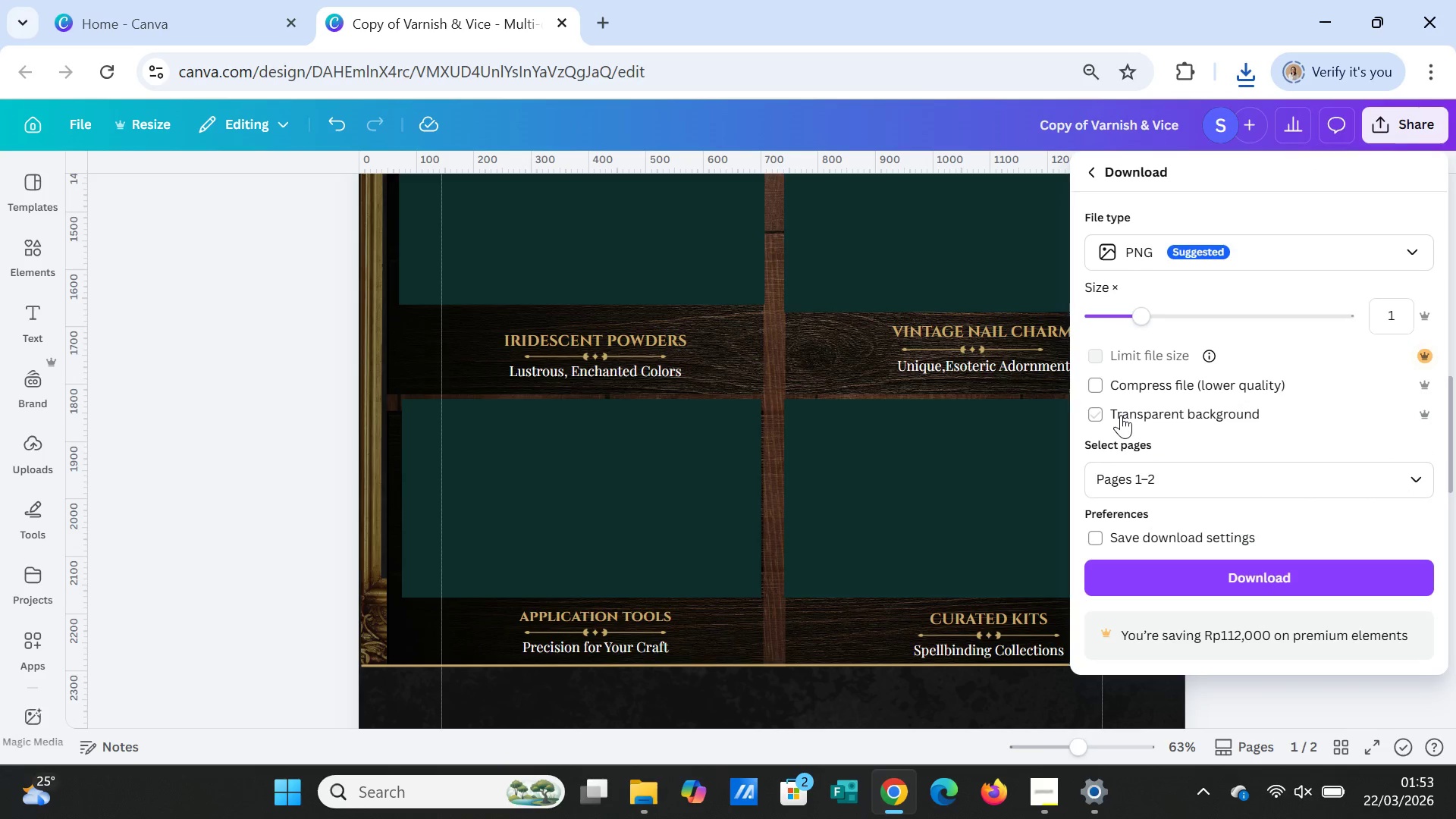 
left_click([1119, 415])
 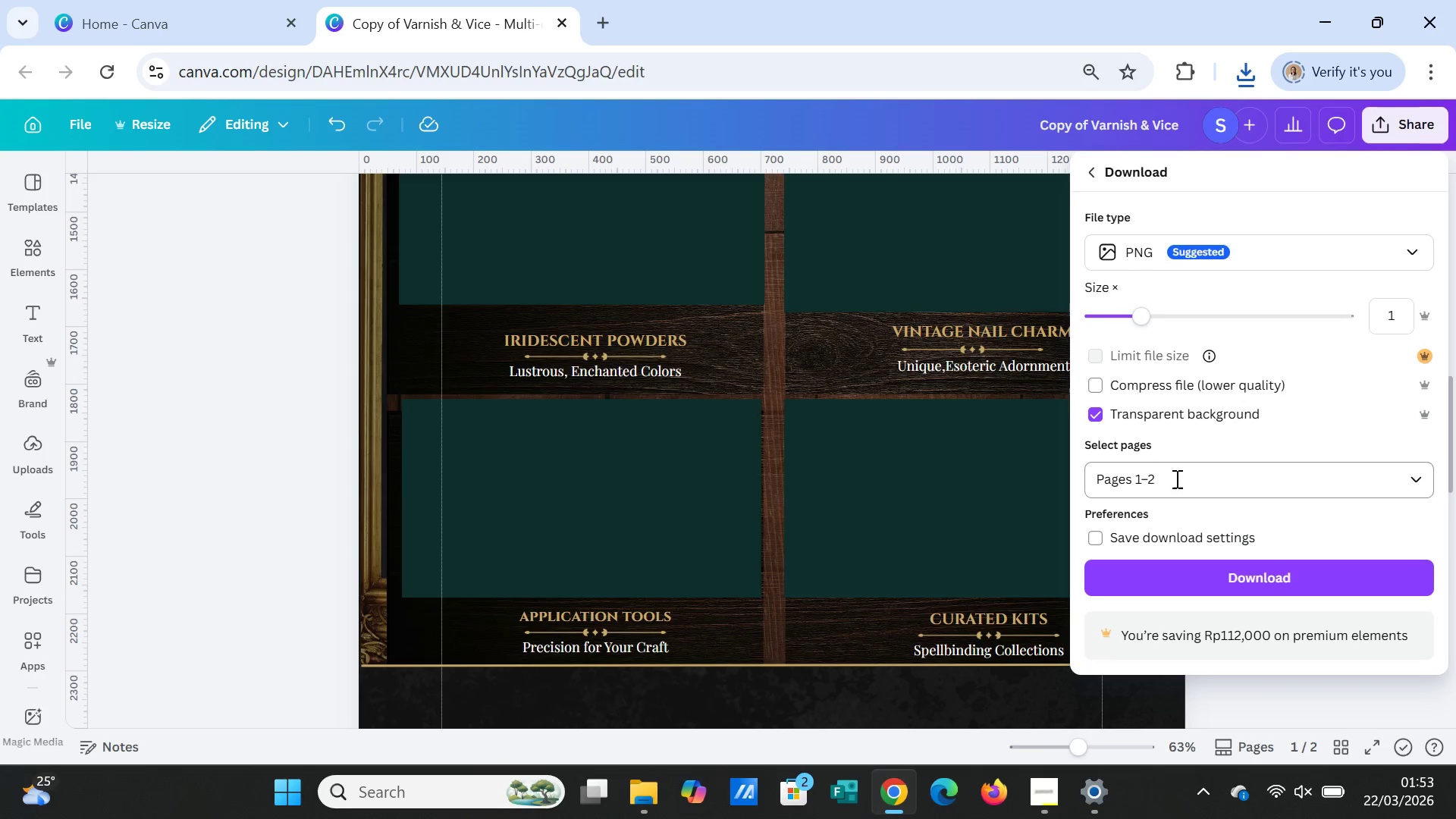 
double_click([1175, 479])
 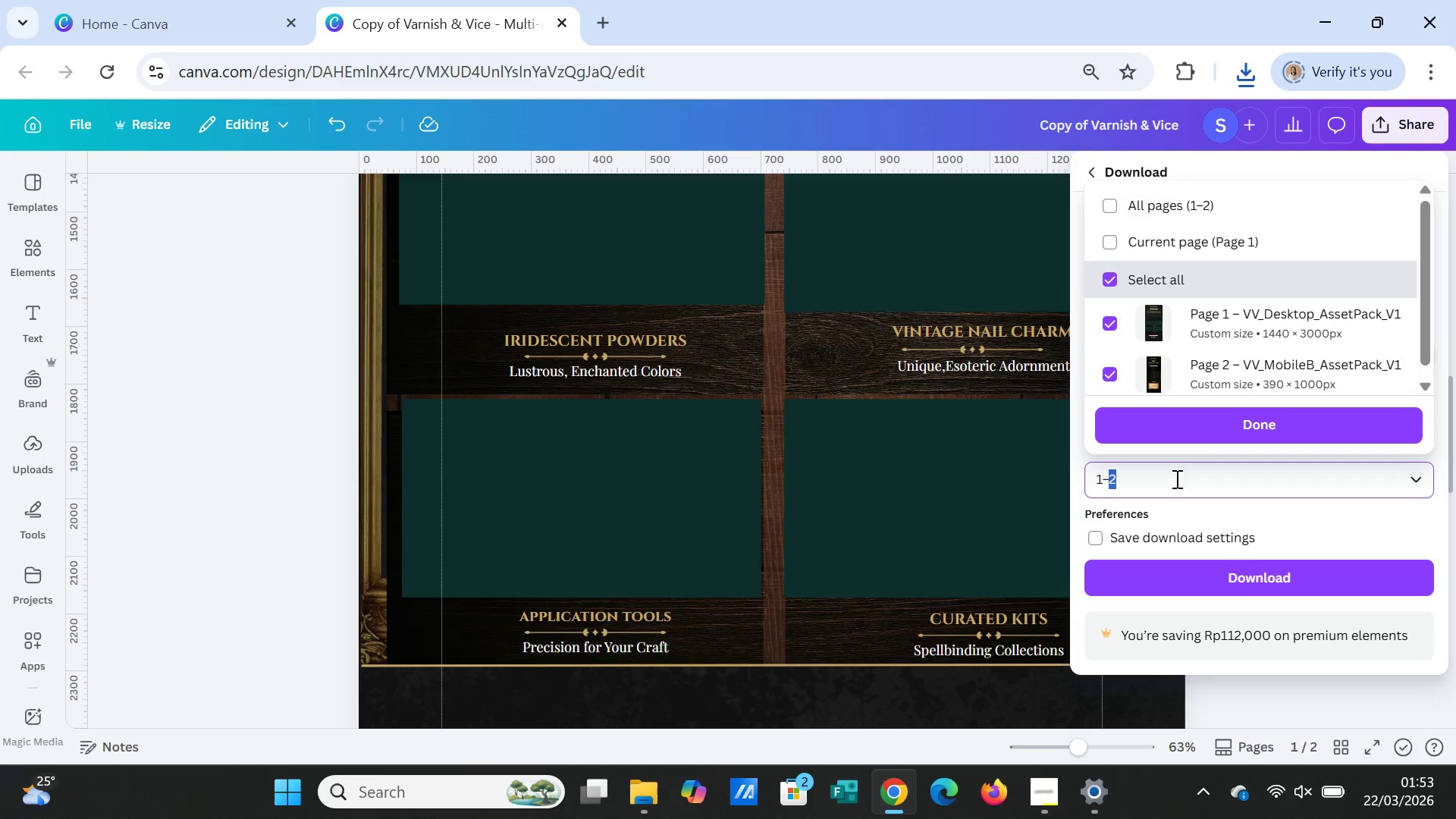 
double_click([1175, 479])
 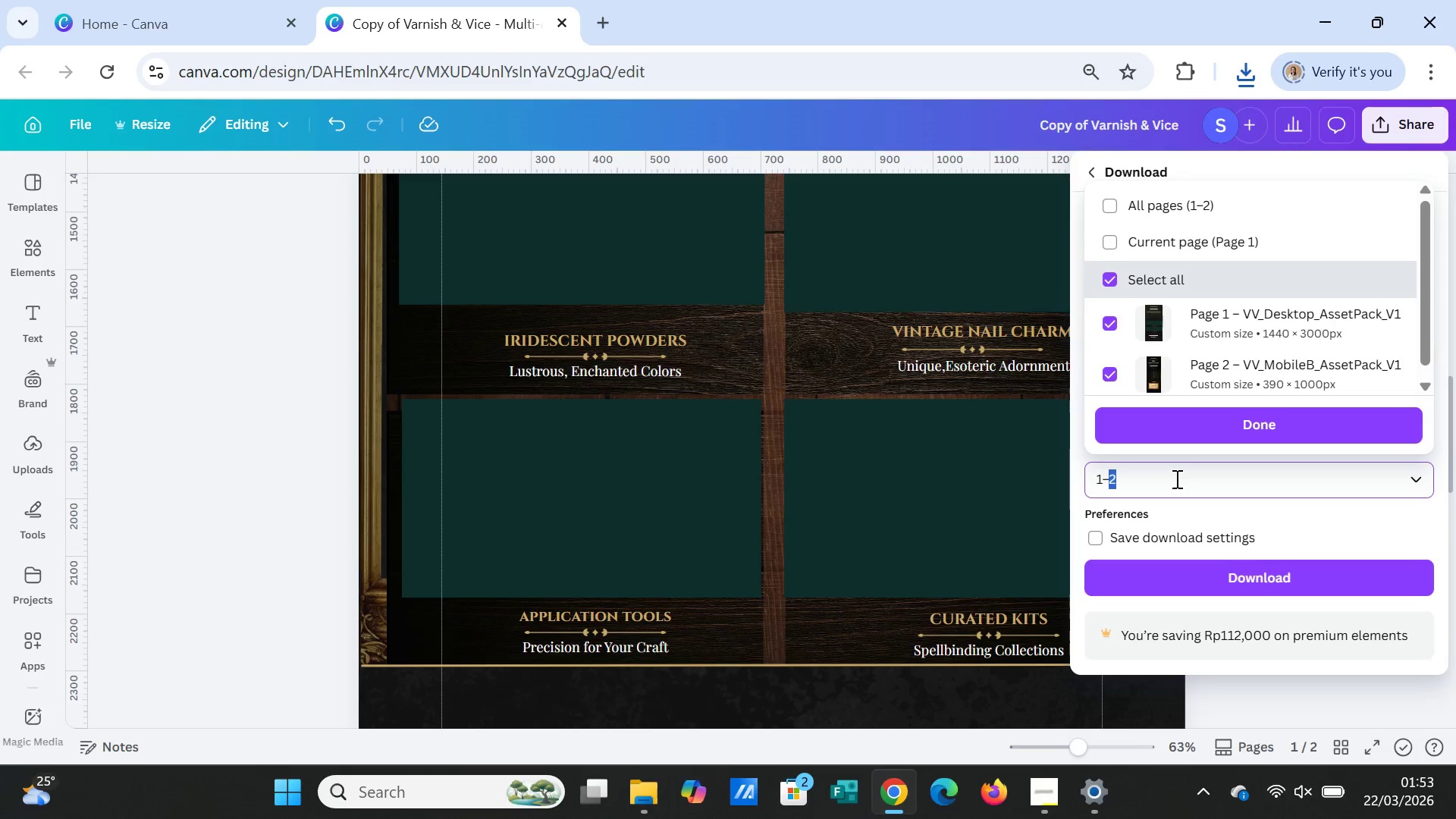 
triple_click([1175, 479])
 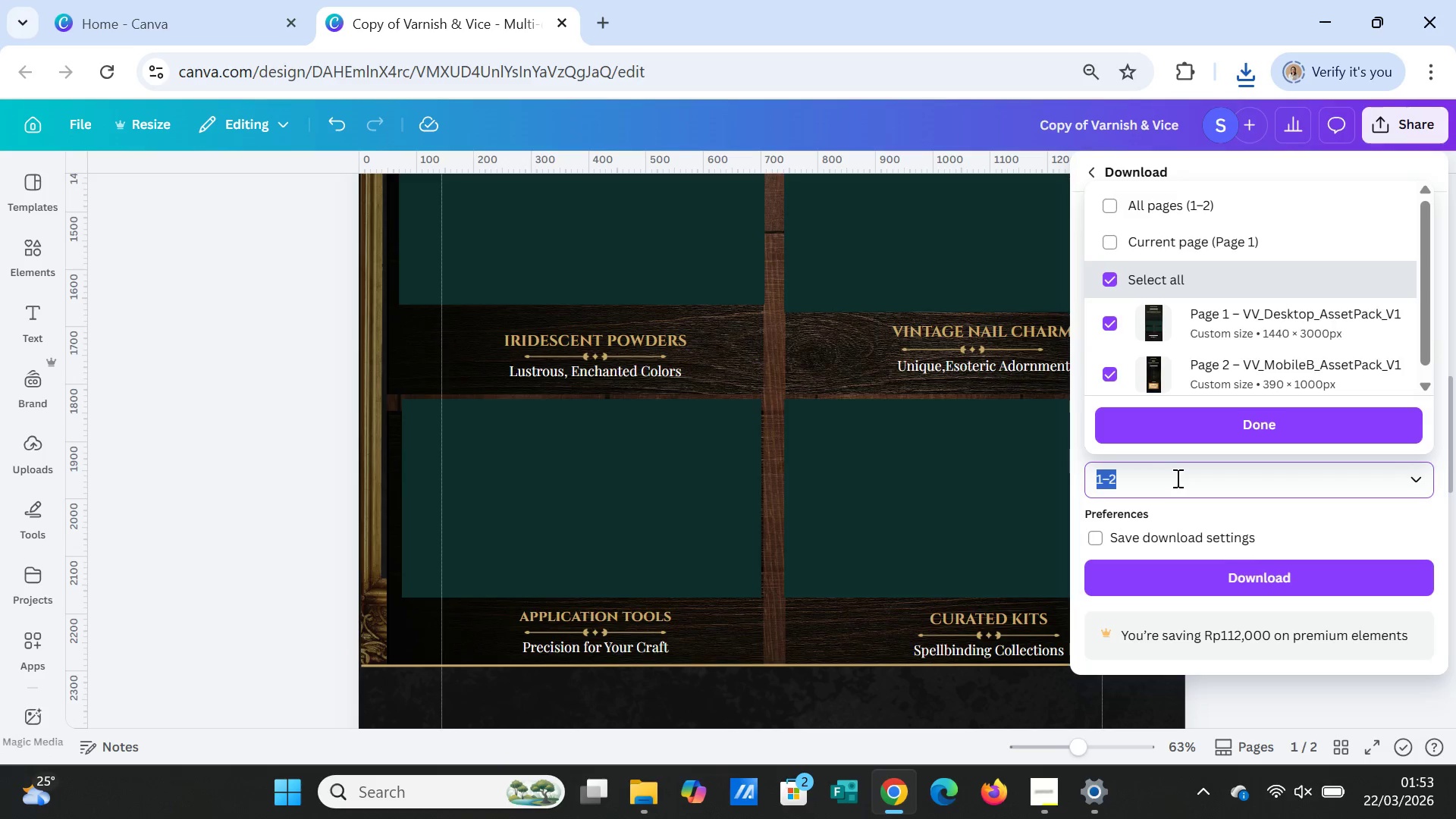 
key(2)
 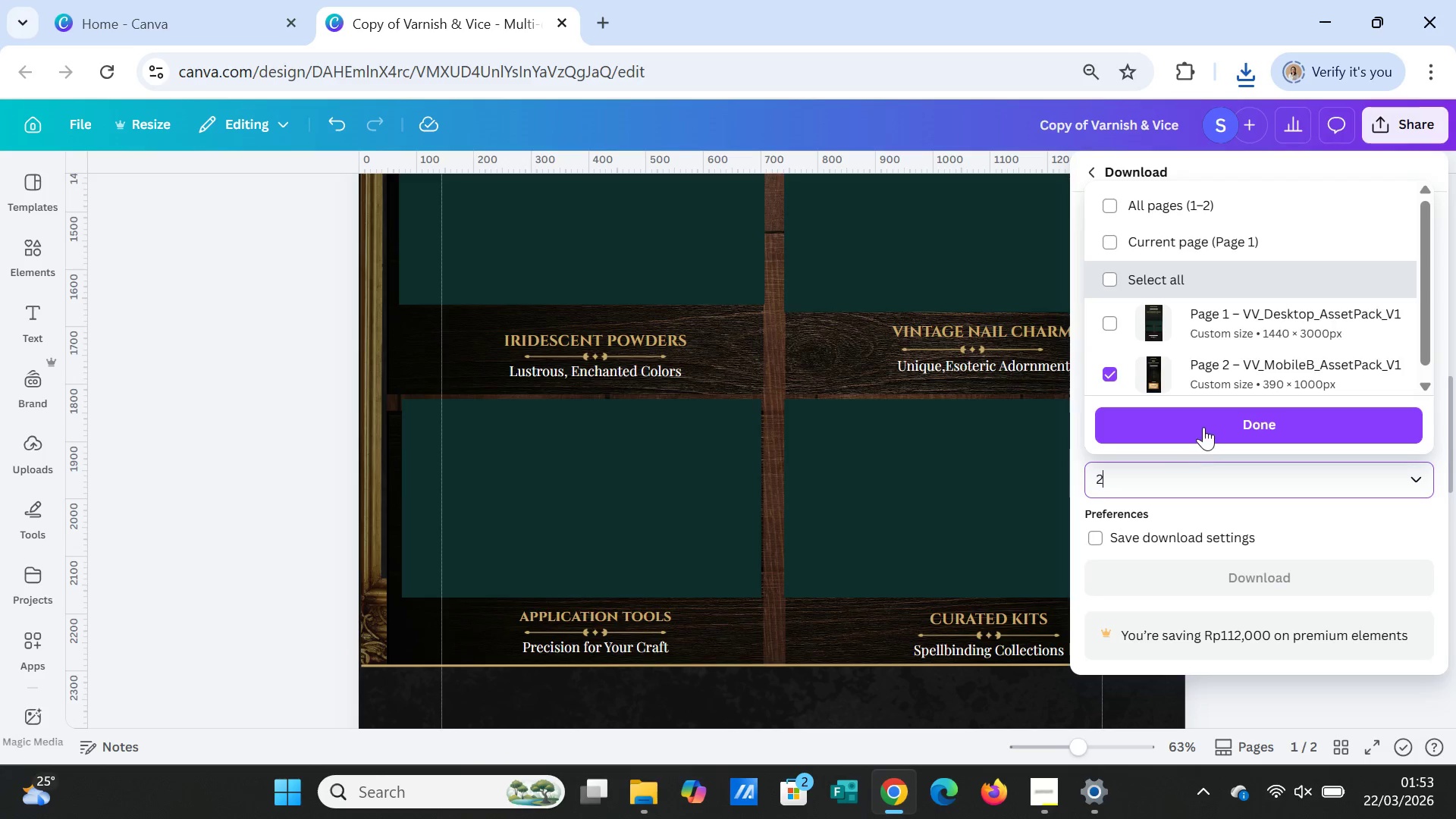 
left_click([1203, 427])
 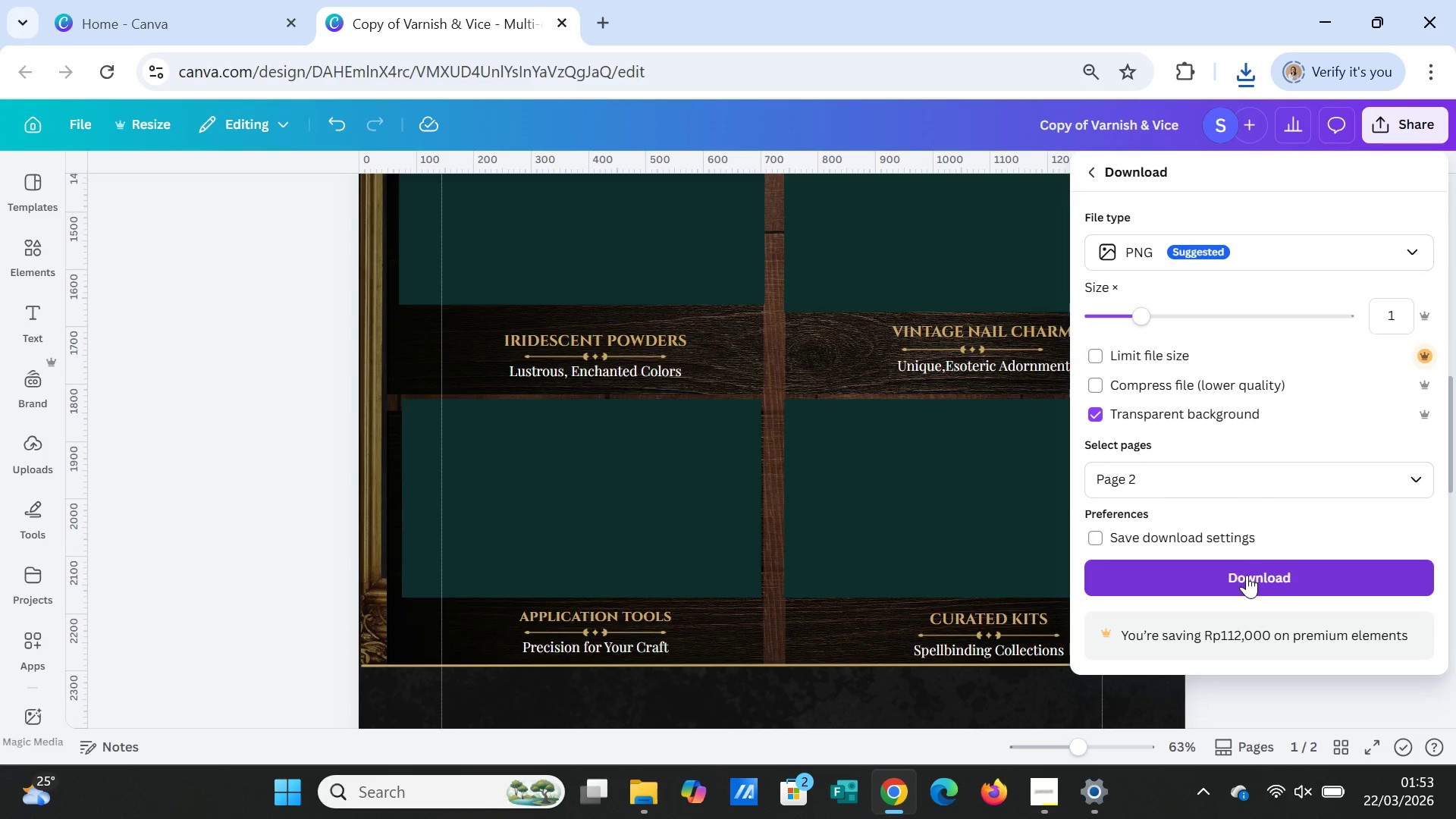 
left_click([1247, 575])
 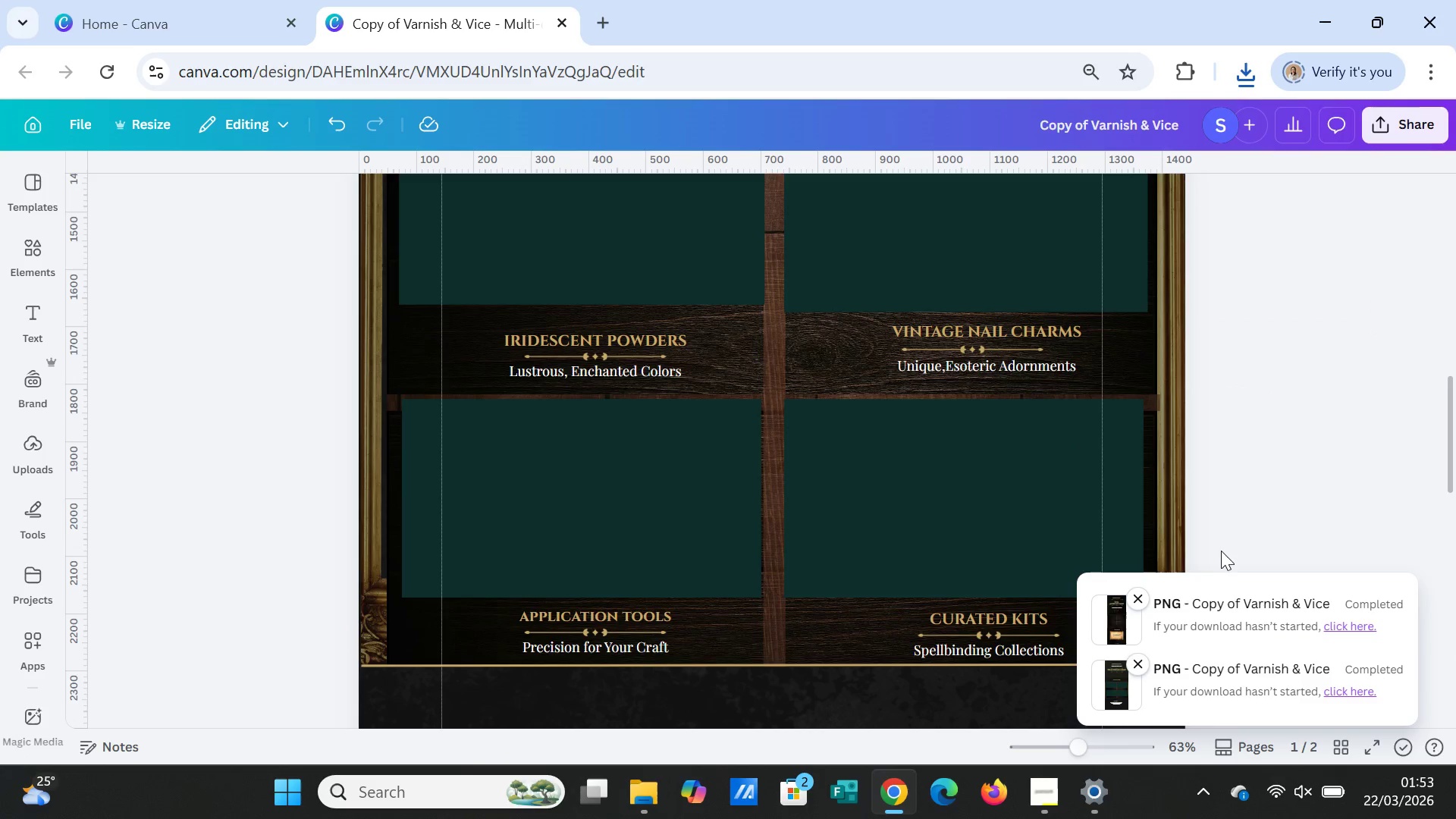 
wait(10.02)
 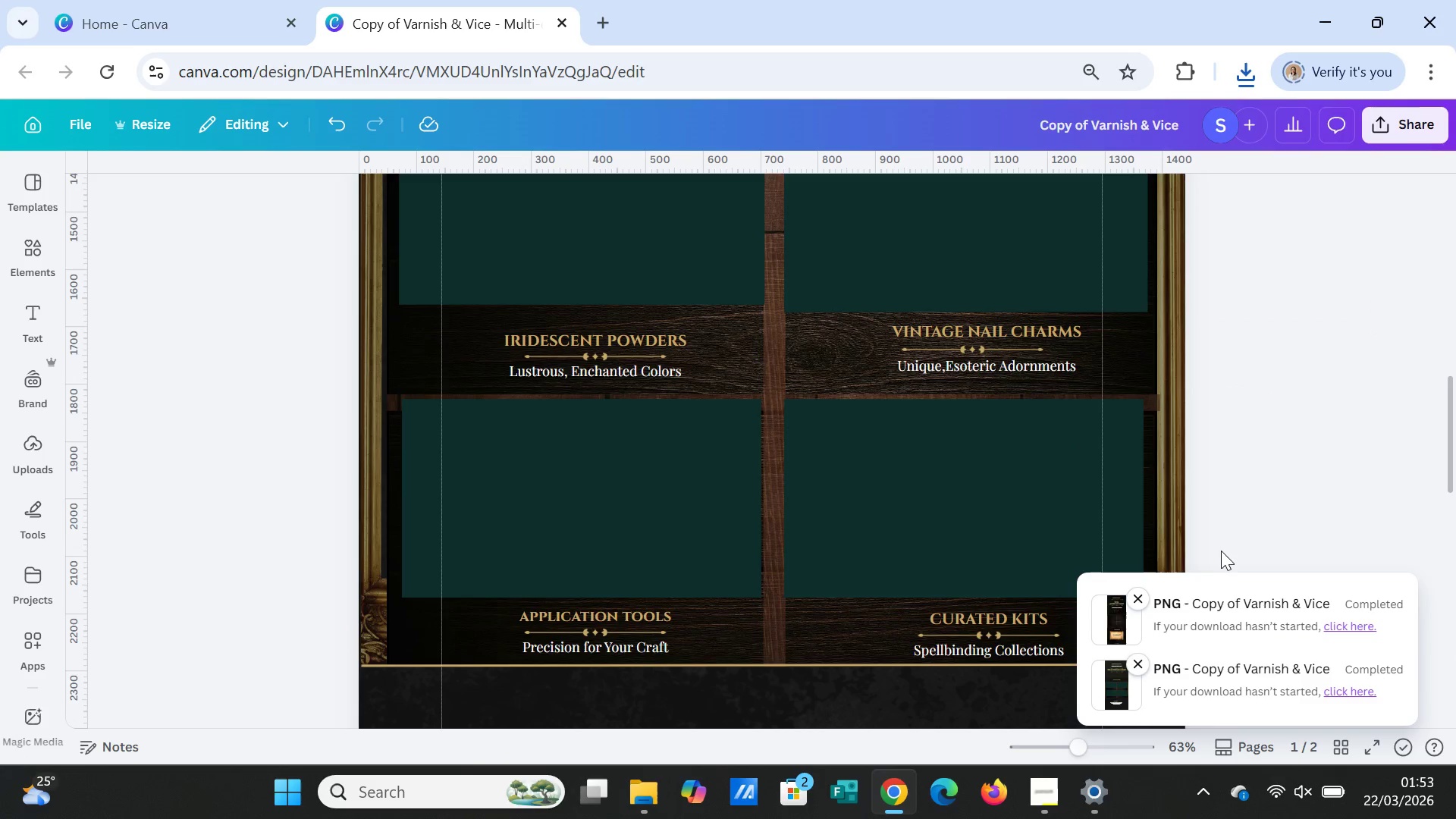 
left_click([562, 21])
 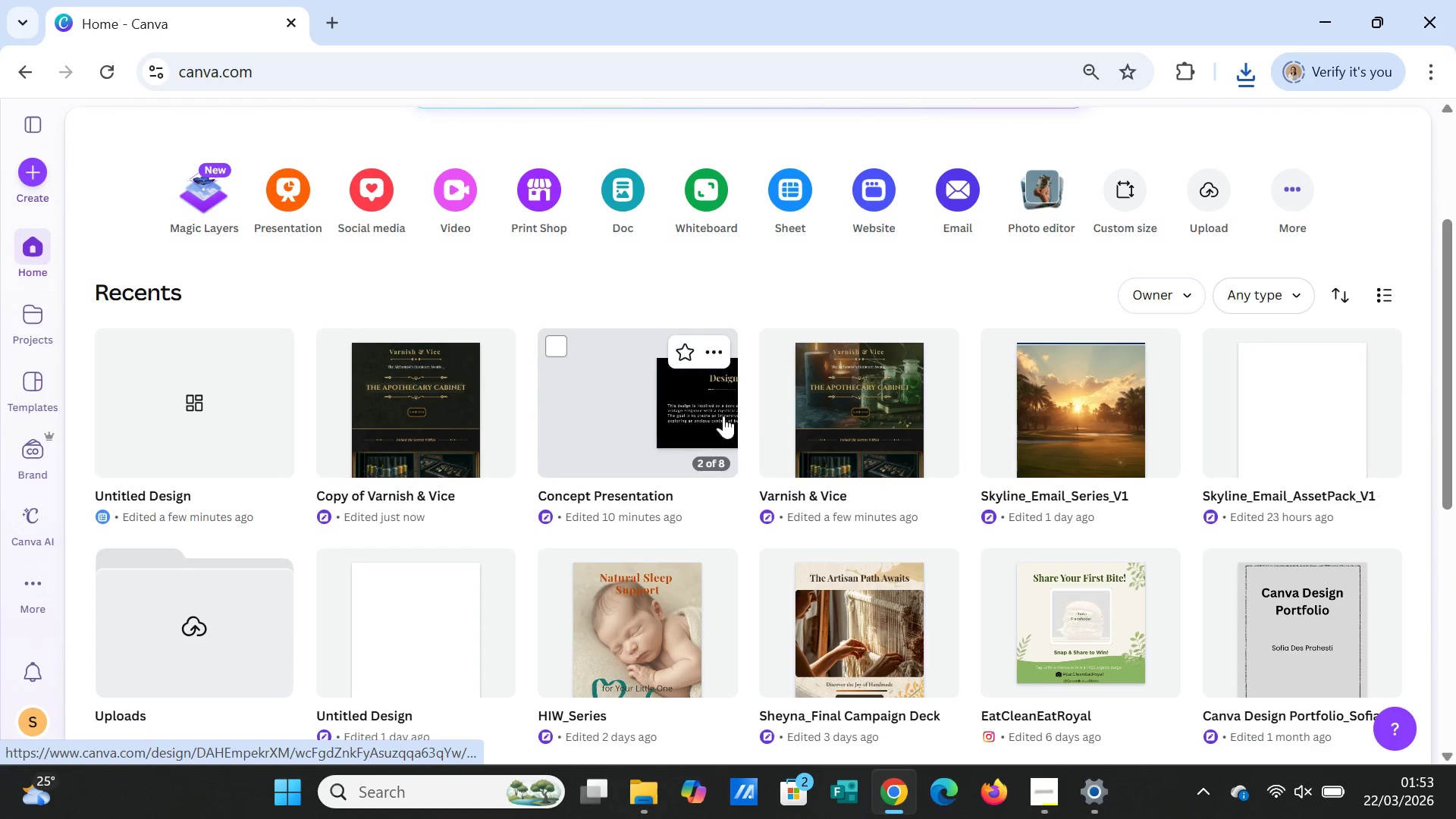 